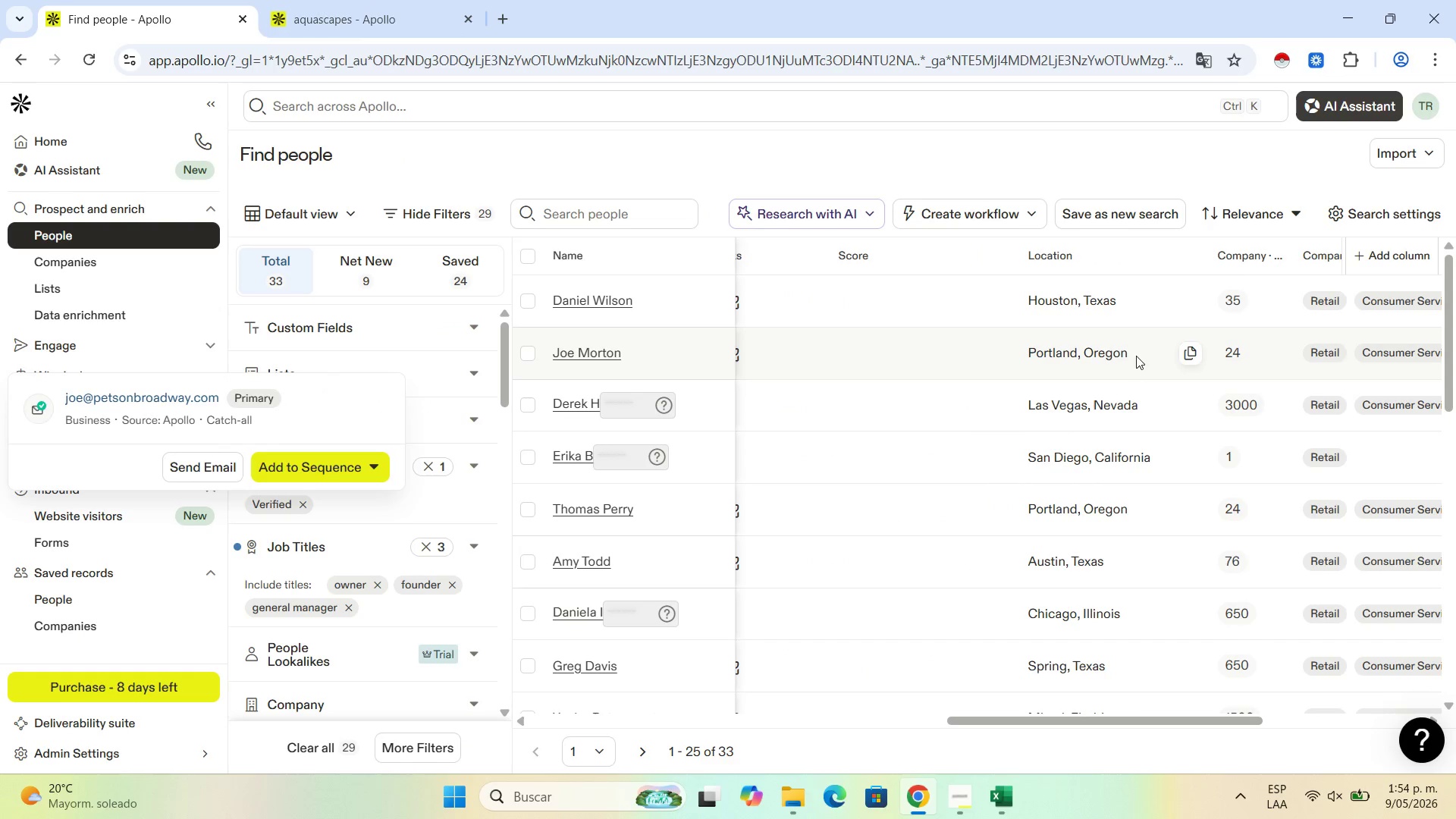 
left_click_drag(start_coordinate=[1134, 354], to_coordinate=[1032, 355])
 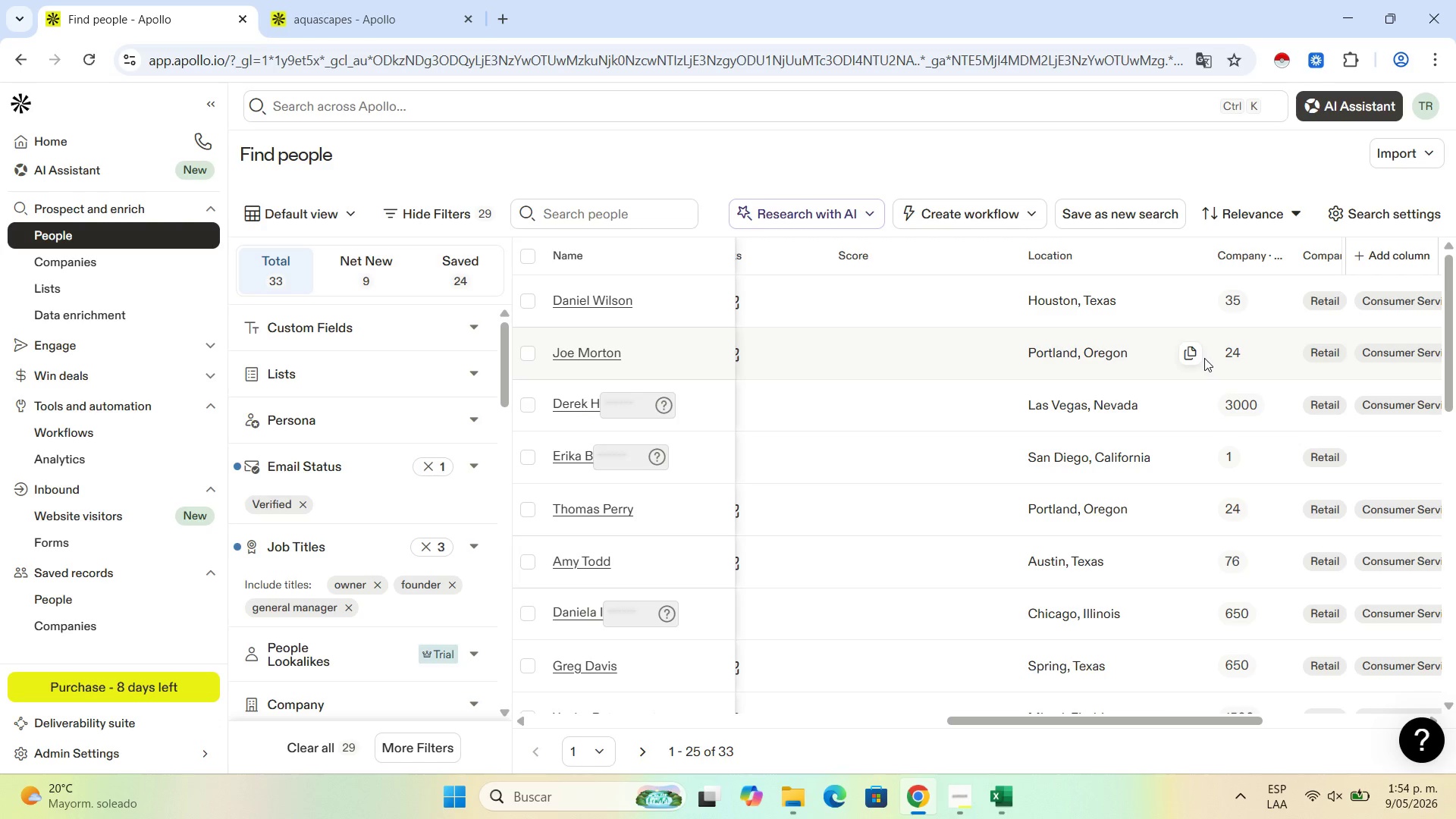 
left_click([1194, 358])
 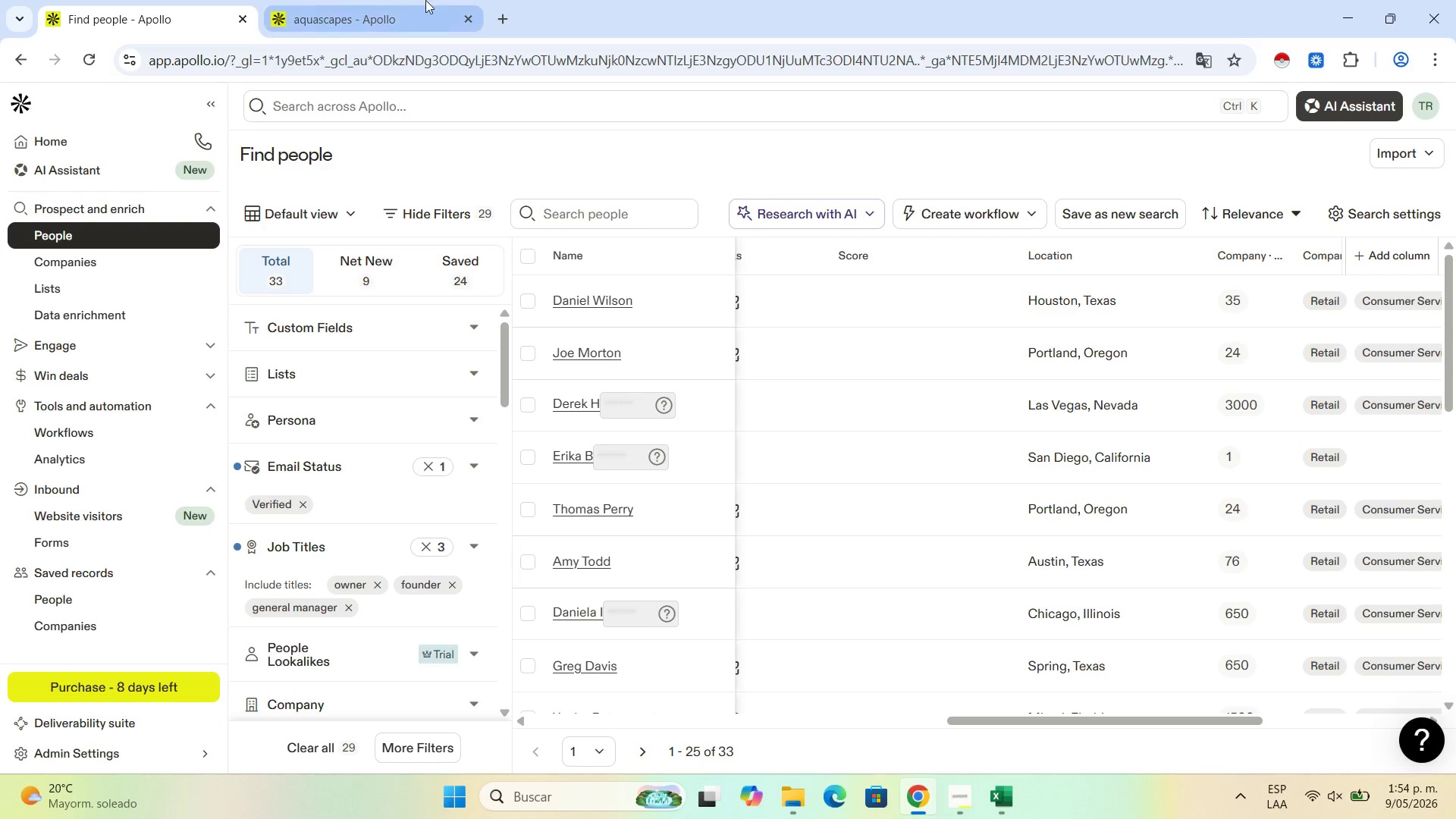 
left_click([400, 0])
 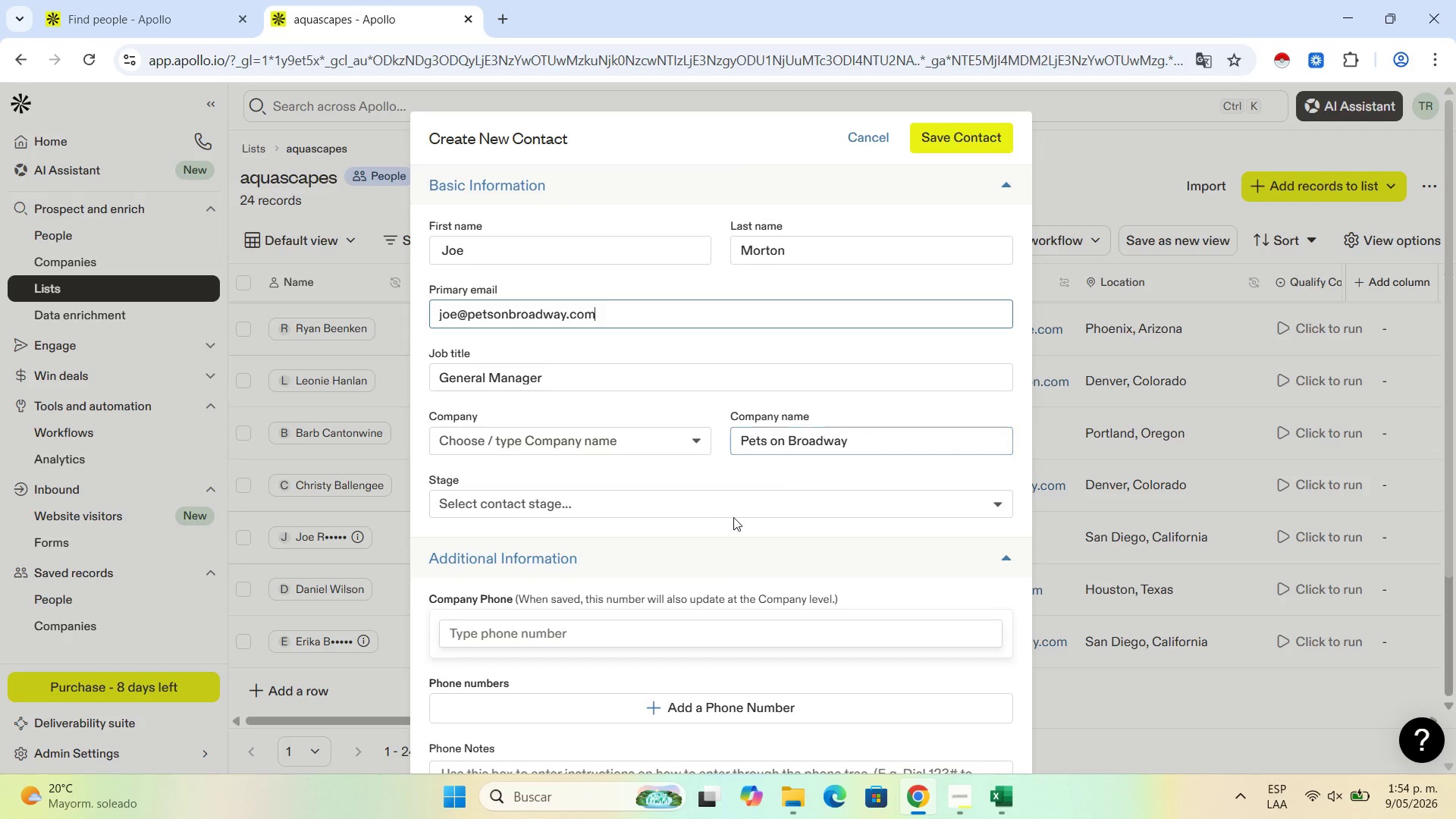 
scroll: coordinate [710, 530], scroll_direction: down, amount: 3.0
 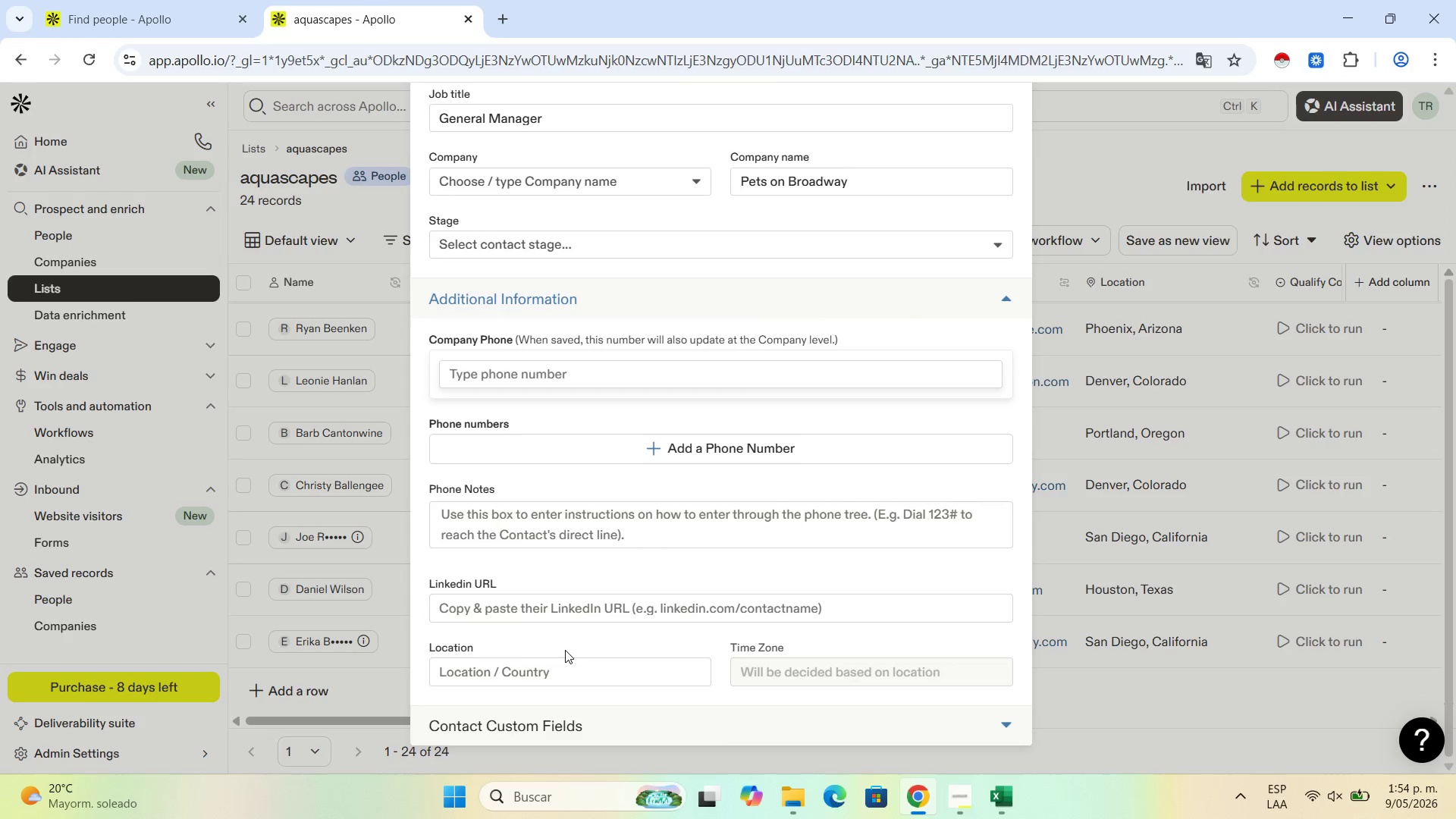 
left_click([568, 676])
 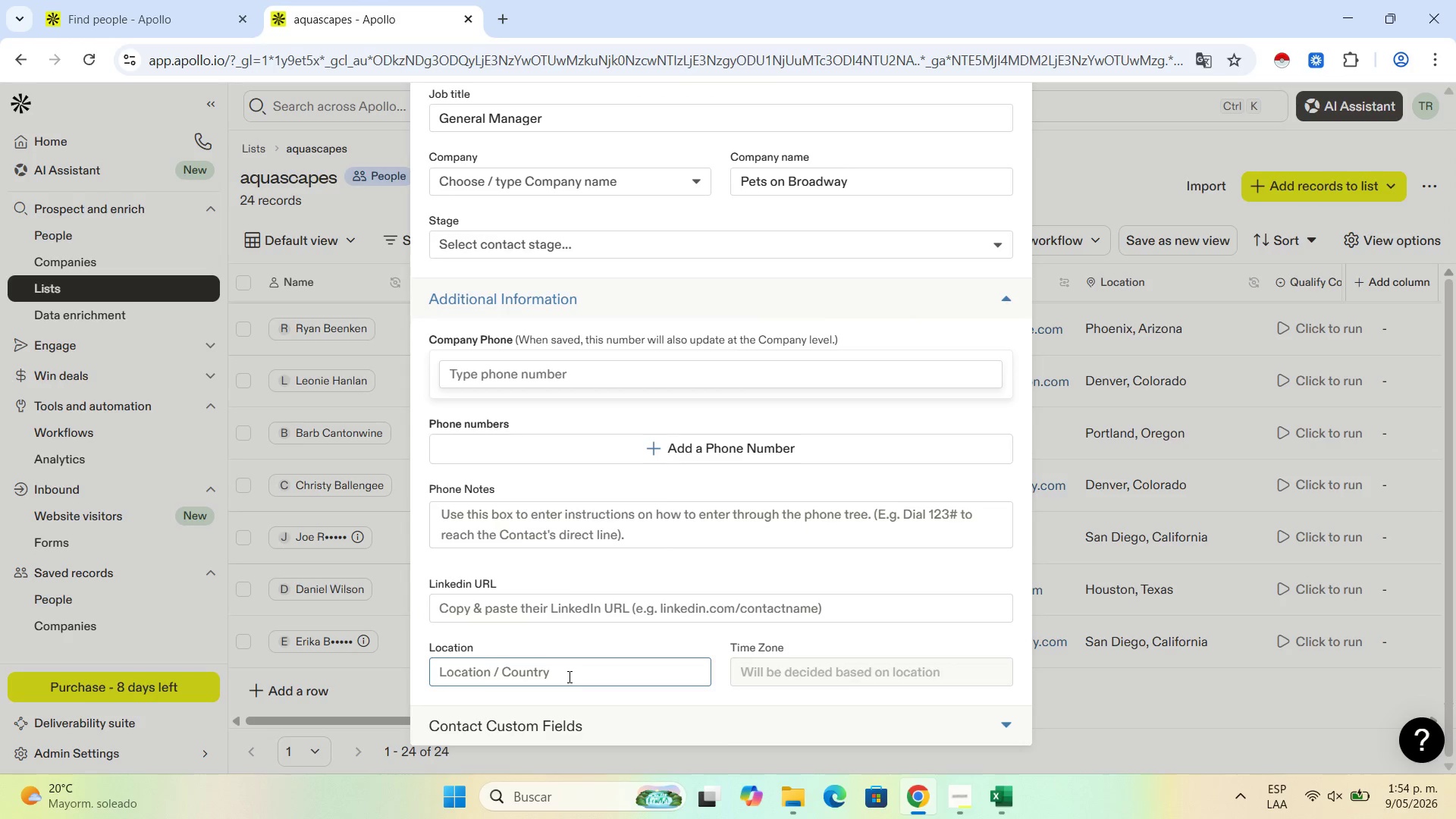 
key(Control+V)
 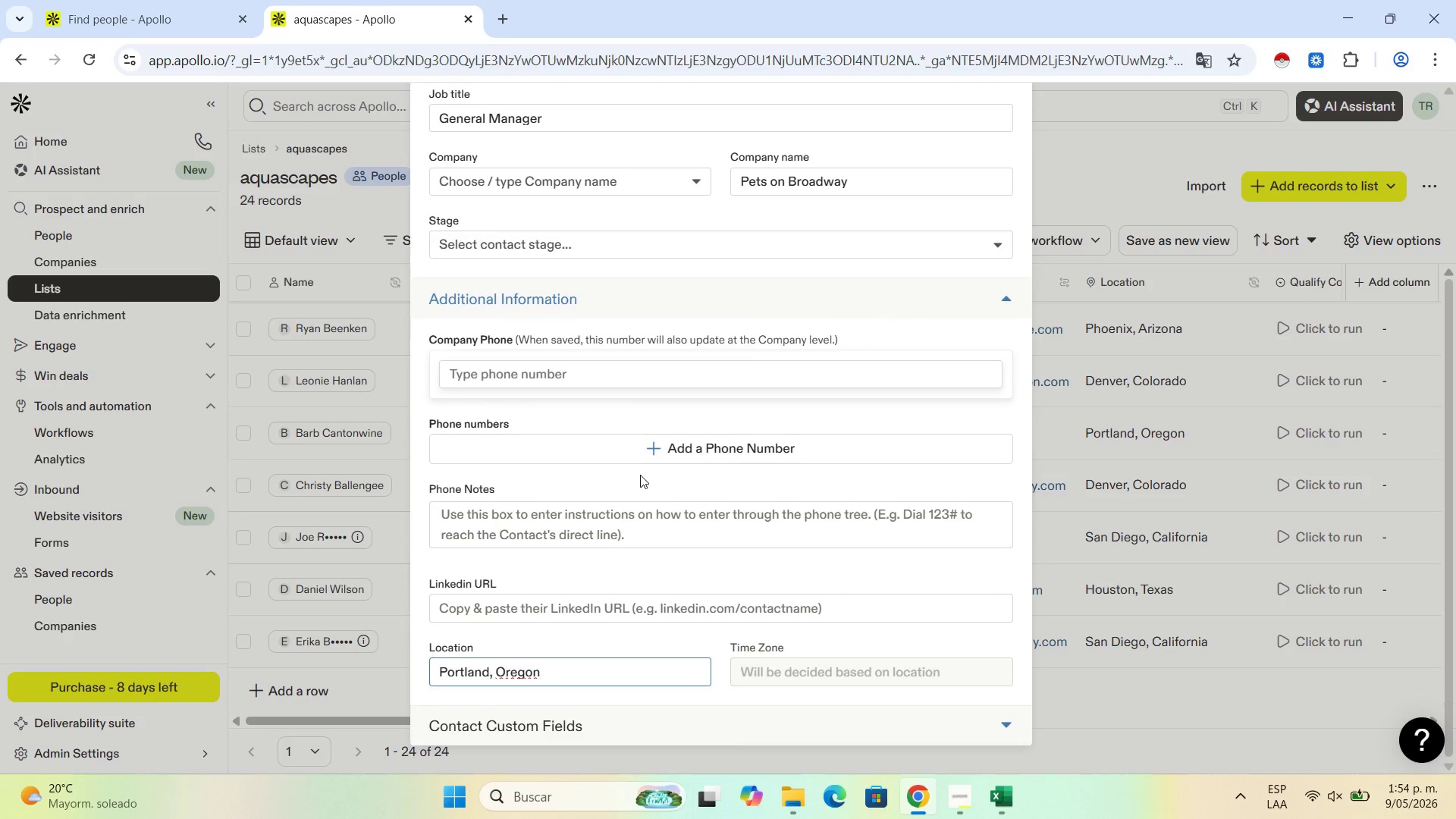 
scroll: coordinate [690, 435], scroll_direction: up, amount: 10.0
 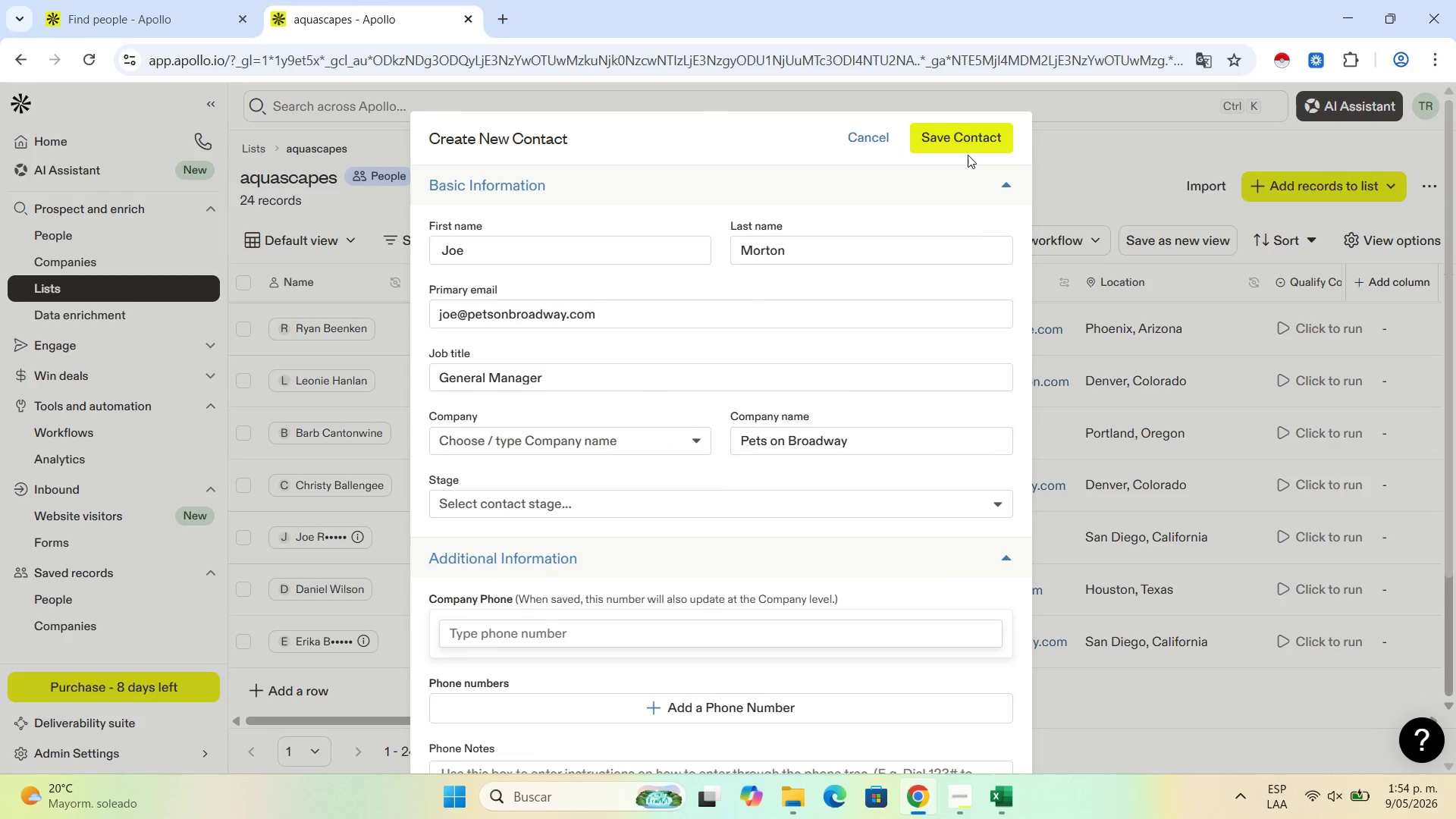 
left_click_drag(start_coordinate=[971, 141], to_coordinate=[966, 141])
 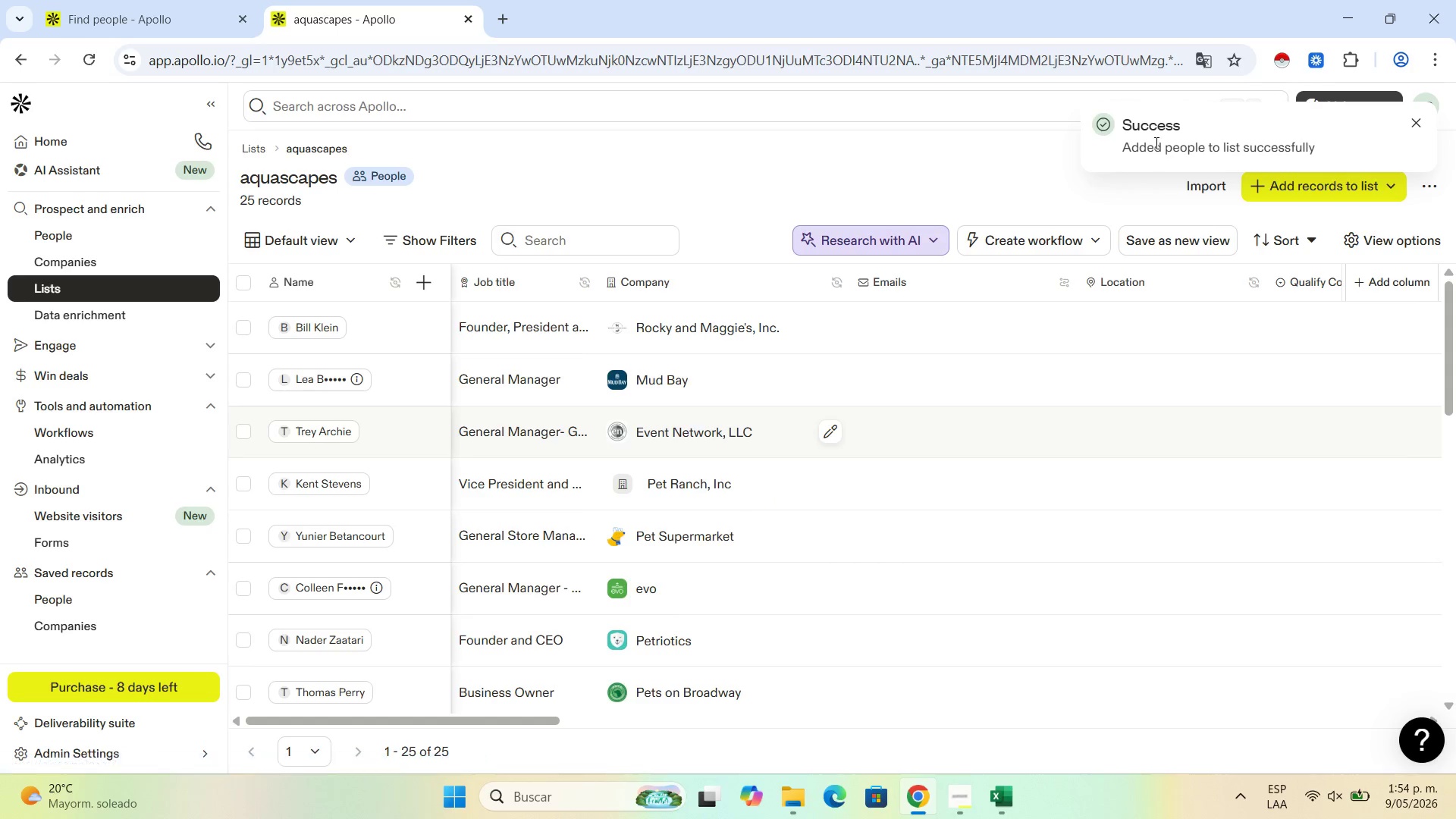 
wait(5.86)
 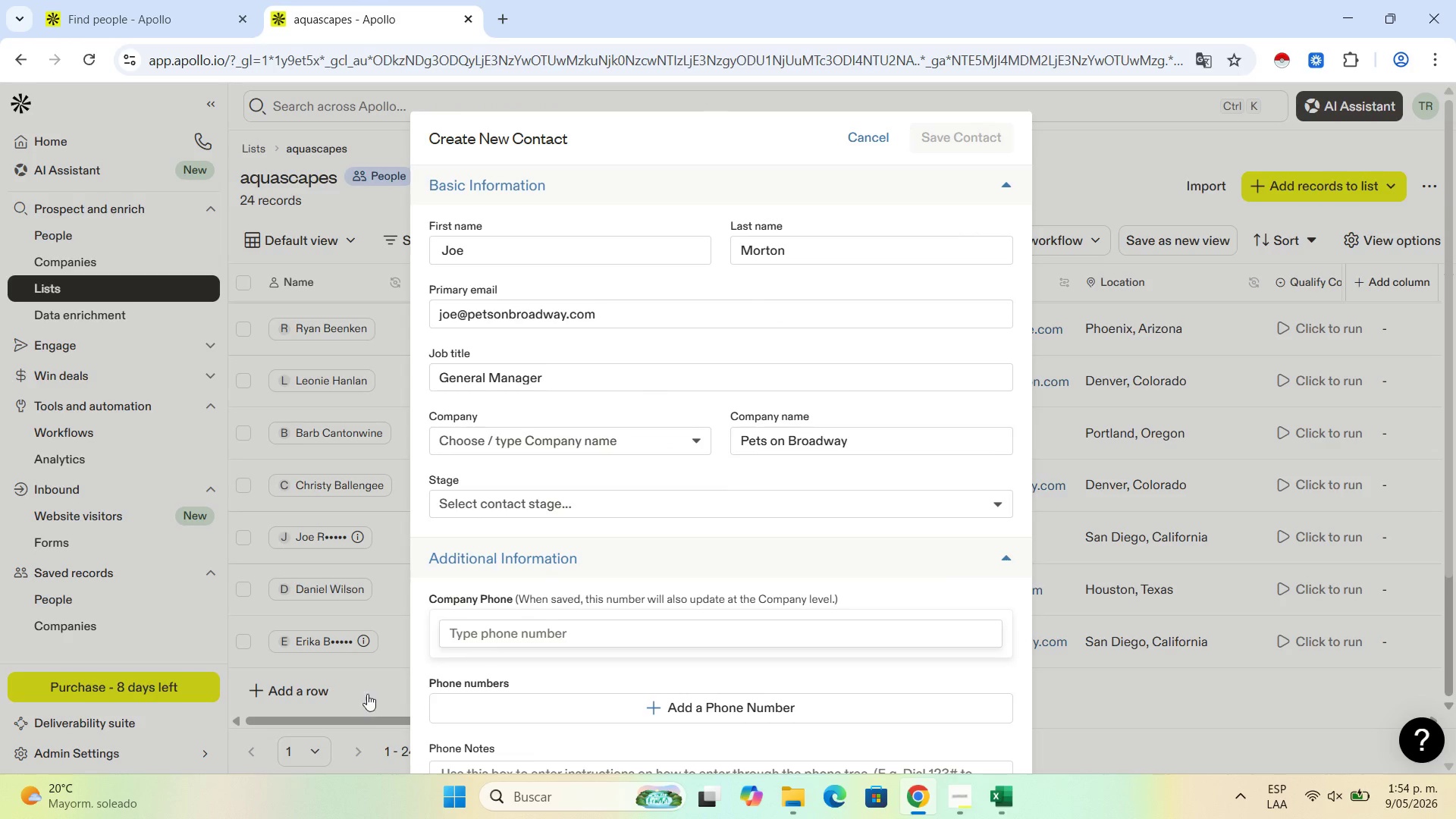 
left_click([1420, 124])
 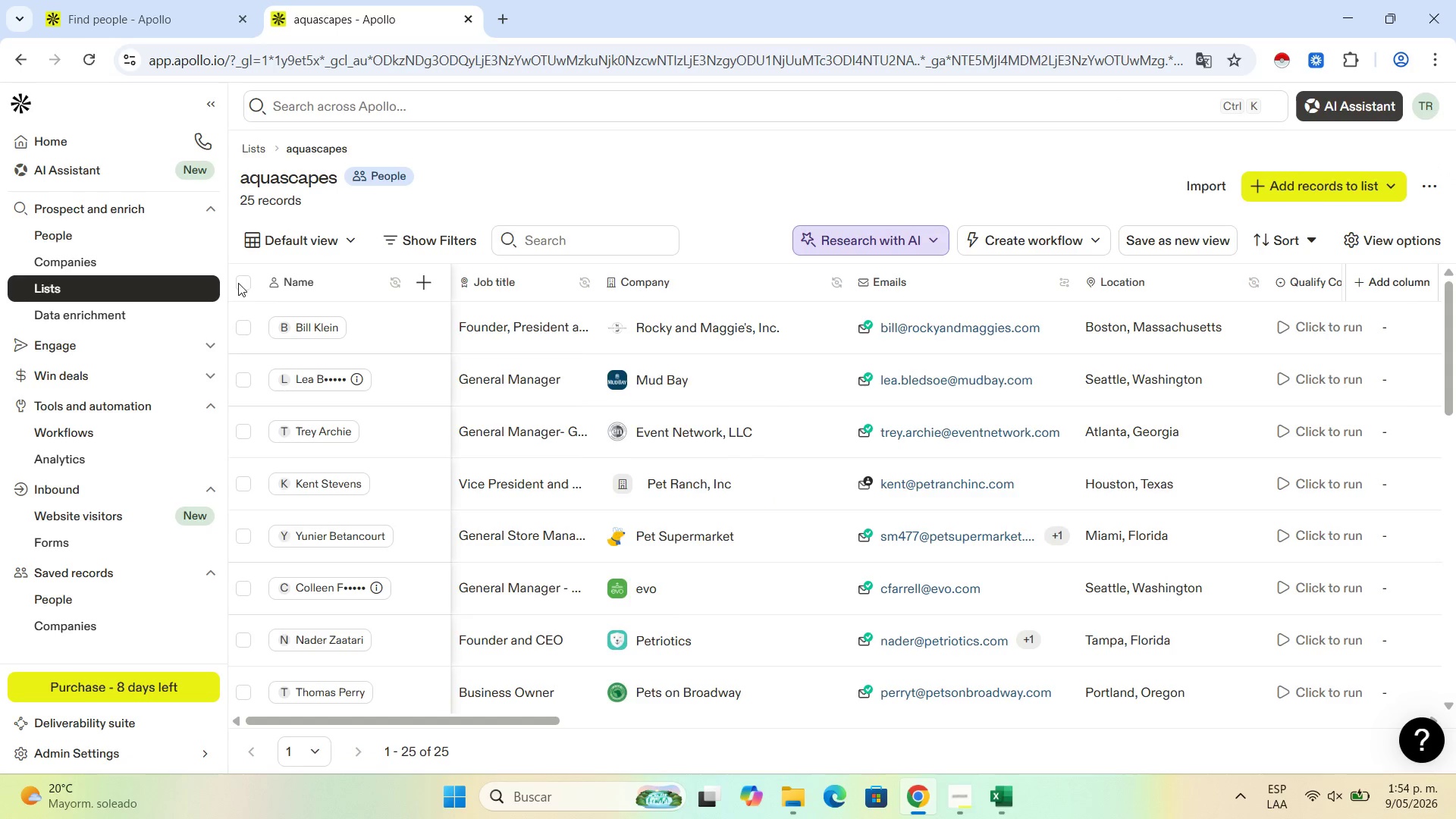 
left_click([244, 290])
 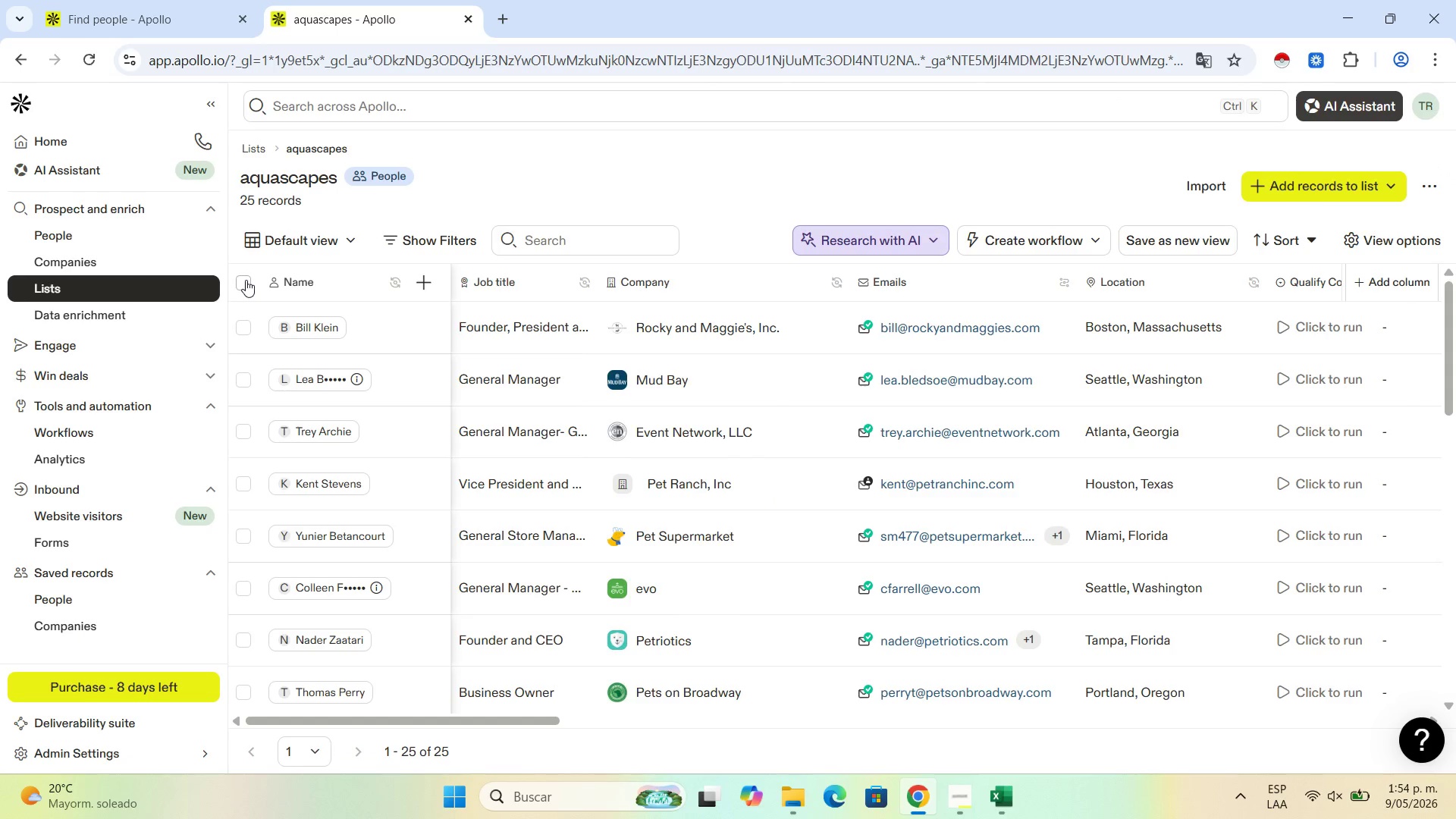 
left_click([246, 280])